 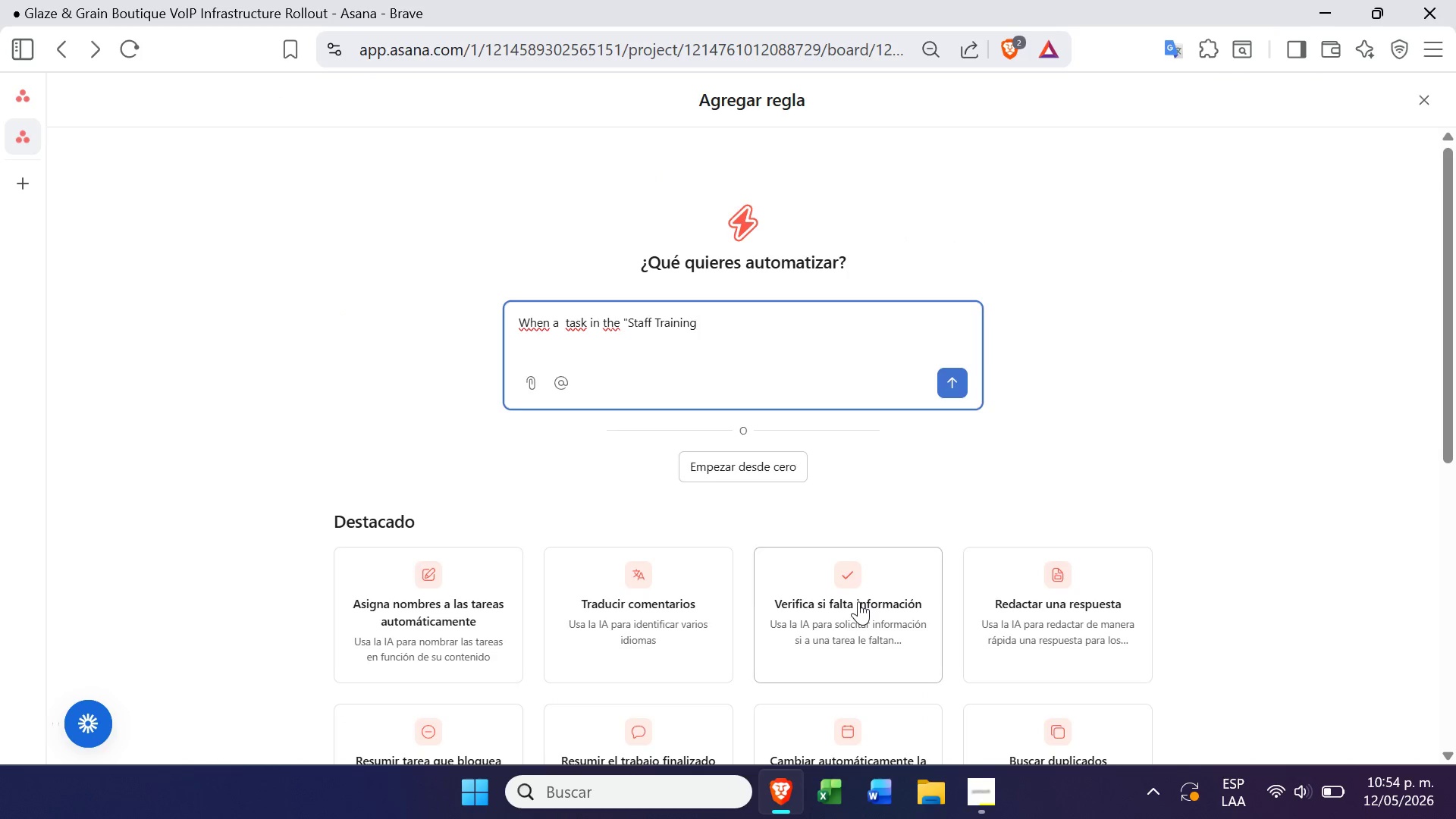 
type(@ section is market)
key(Backspace)
type(d as complete, move it to the @post)
key(Backspace)
key(Backspace)
key(Backspace)
key(Backspace)
type(Post-Launch QA@ section, change the due)
 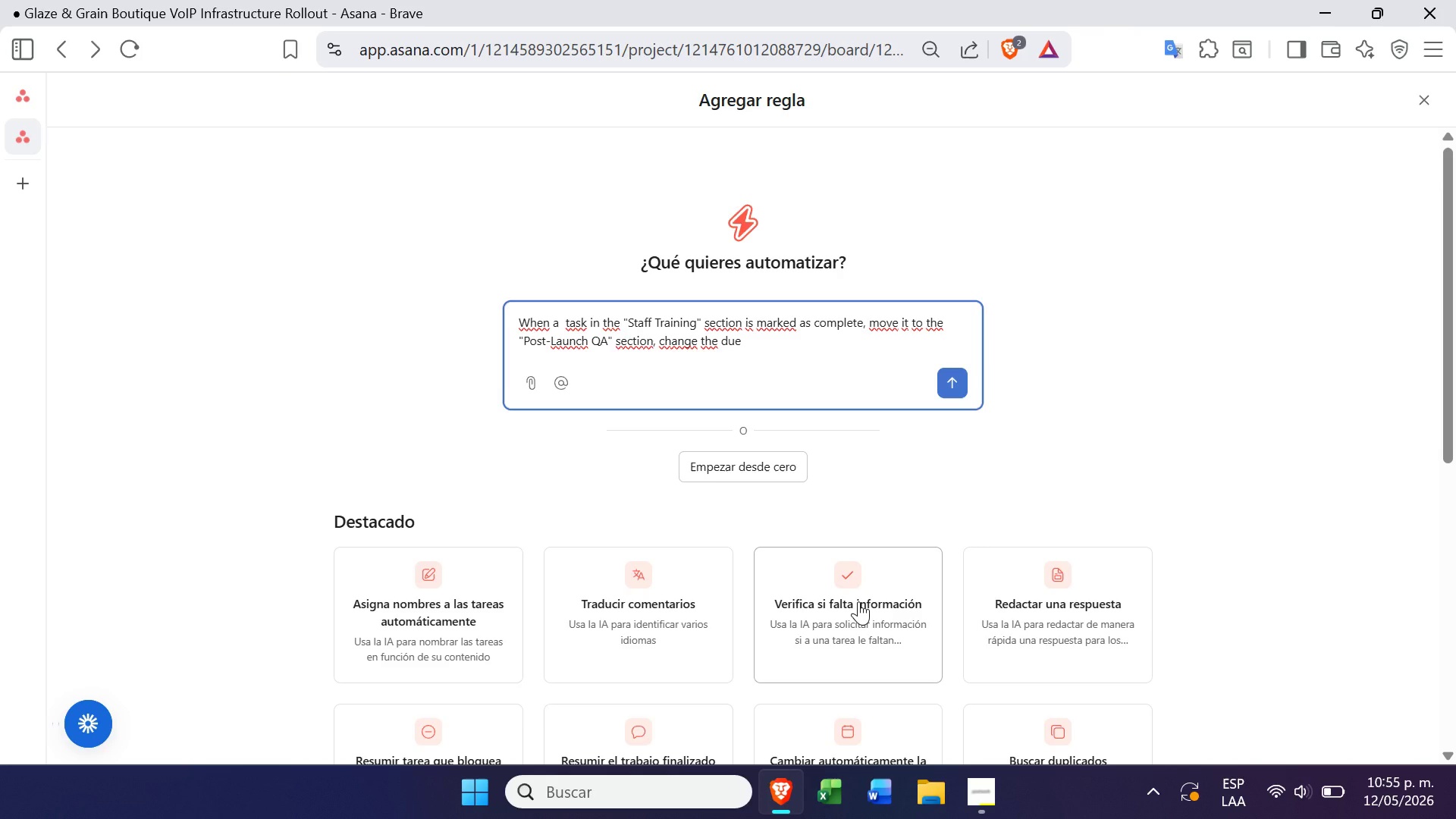 
wait(6.16)
 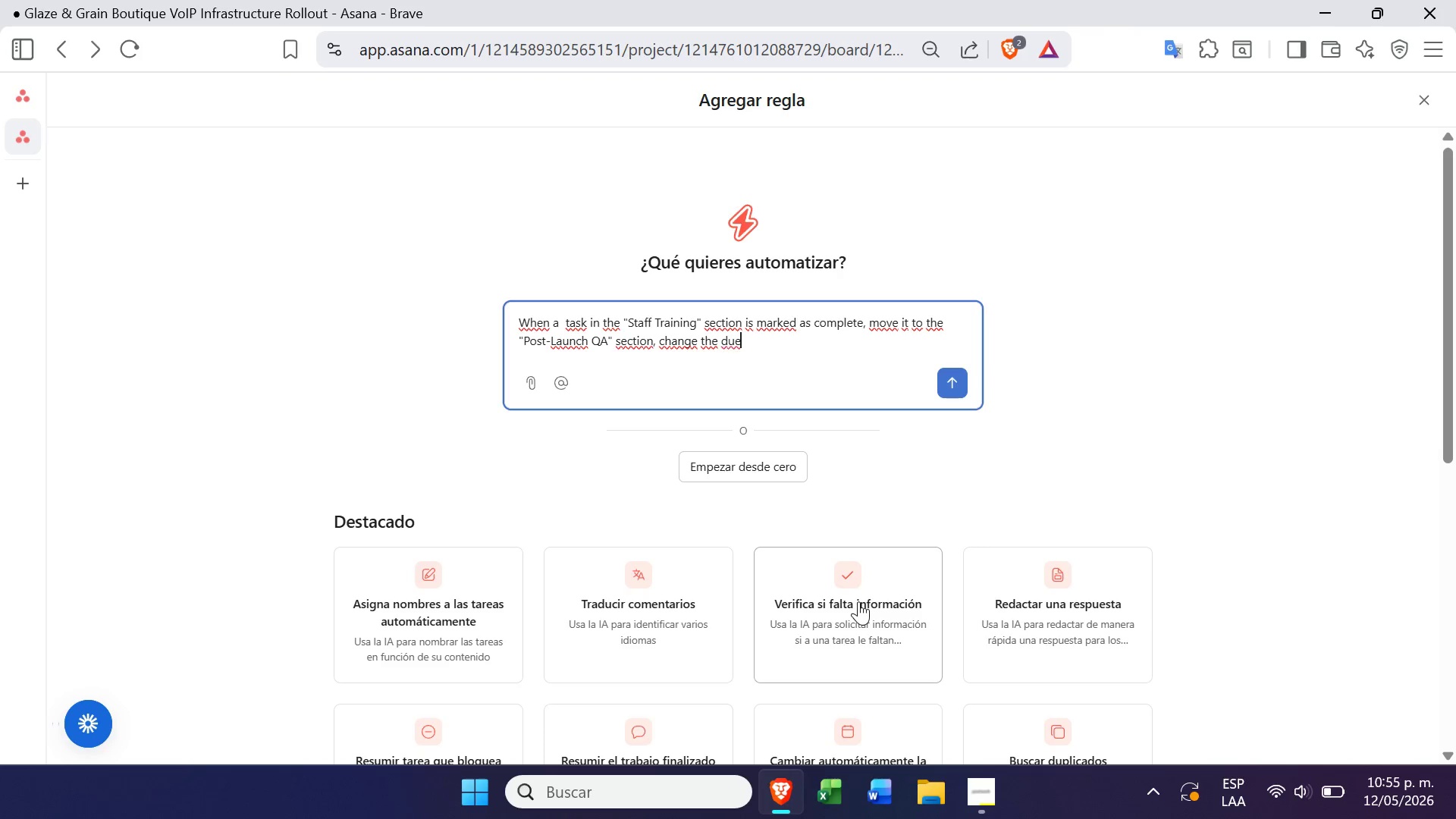 
type( date to 1 day int)
key(Backspace)
type( the future, and assign it to tje)
key(Backspace)
key(Backspace)
type(he @Porject Manag)
key(Backspace)
type(ger)
 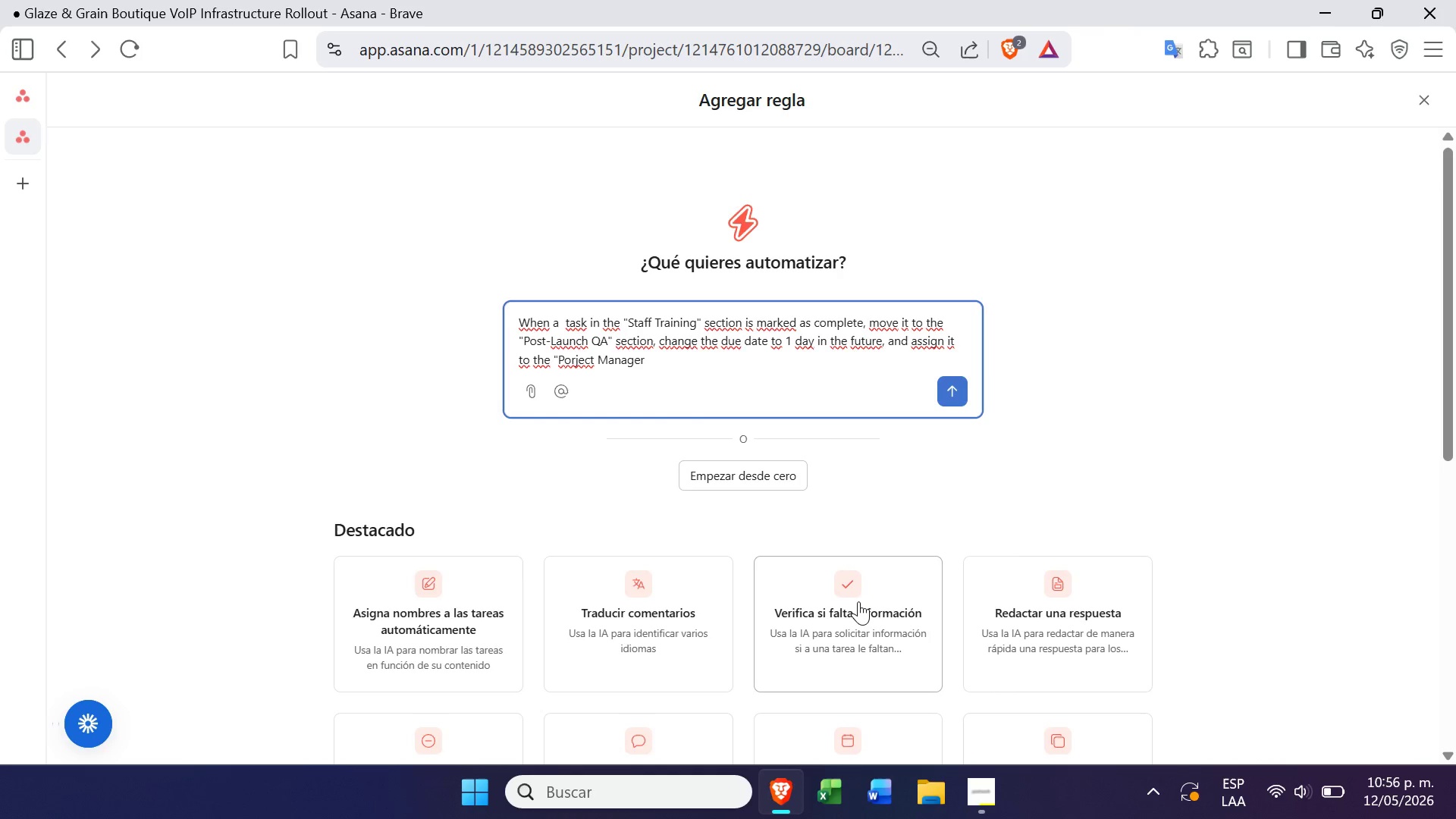 
left_click([582, 355])
 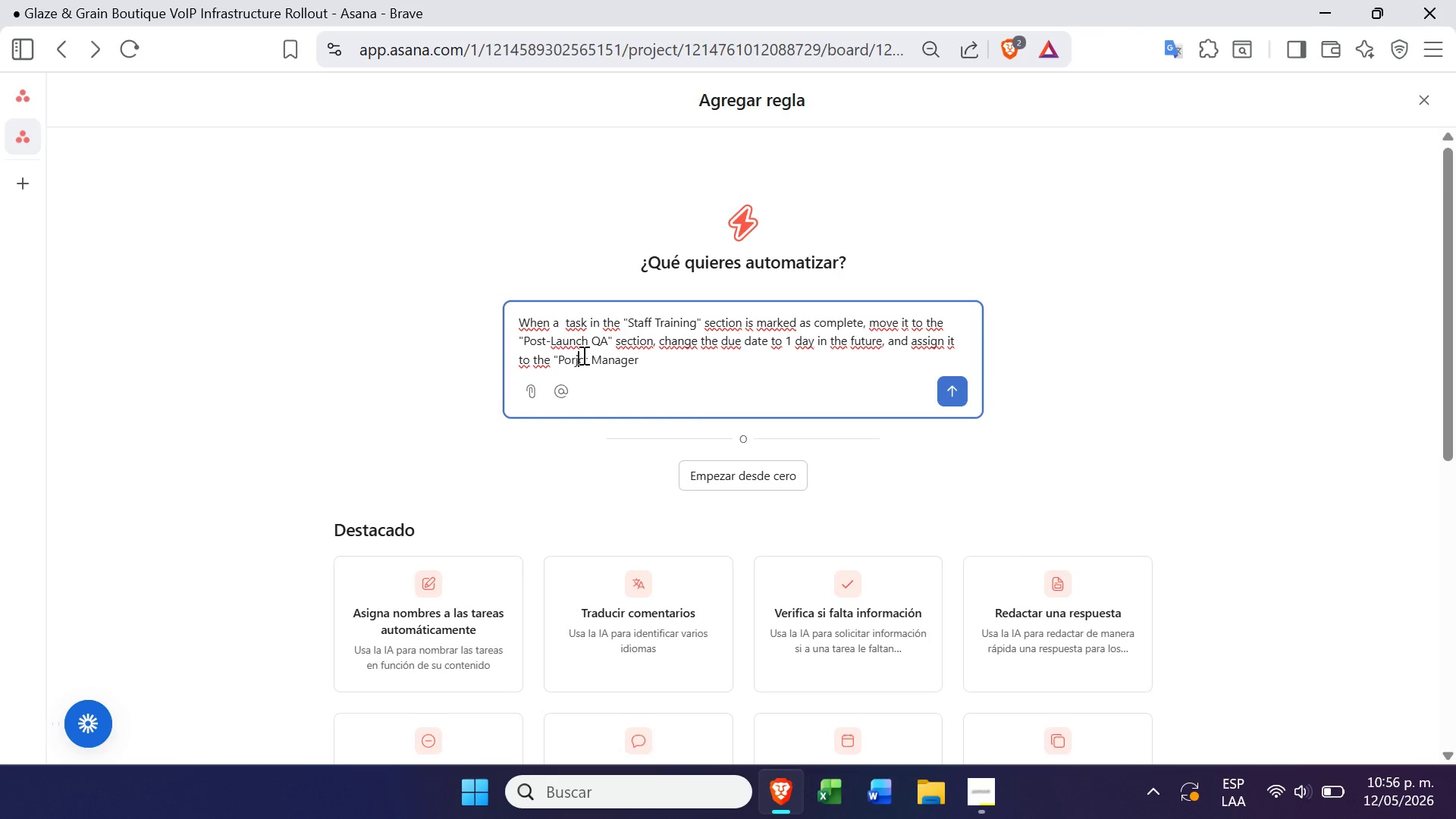 
key(Backspace)
key(Backspace)
key(Backspace)
key(Backspace)
type(roh)
key(Backspace)
type(je)
 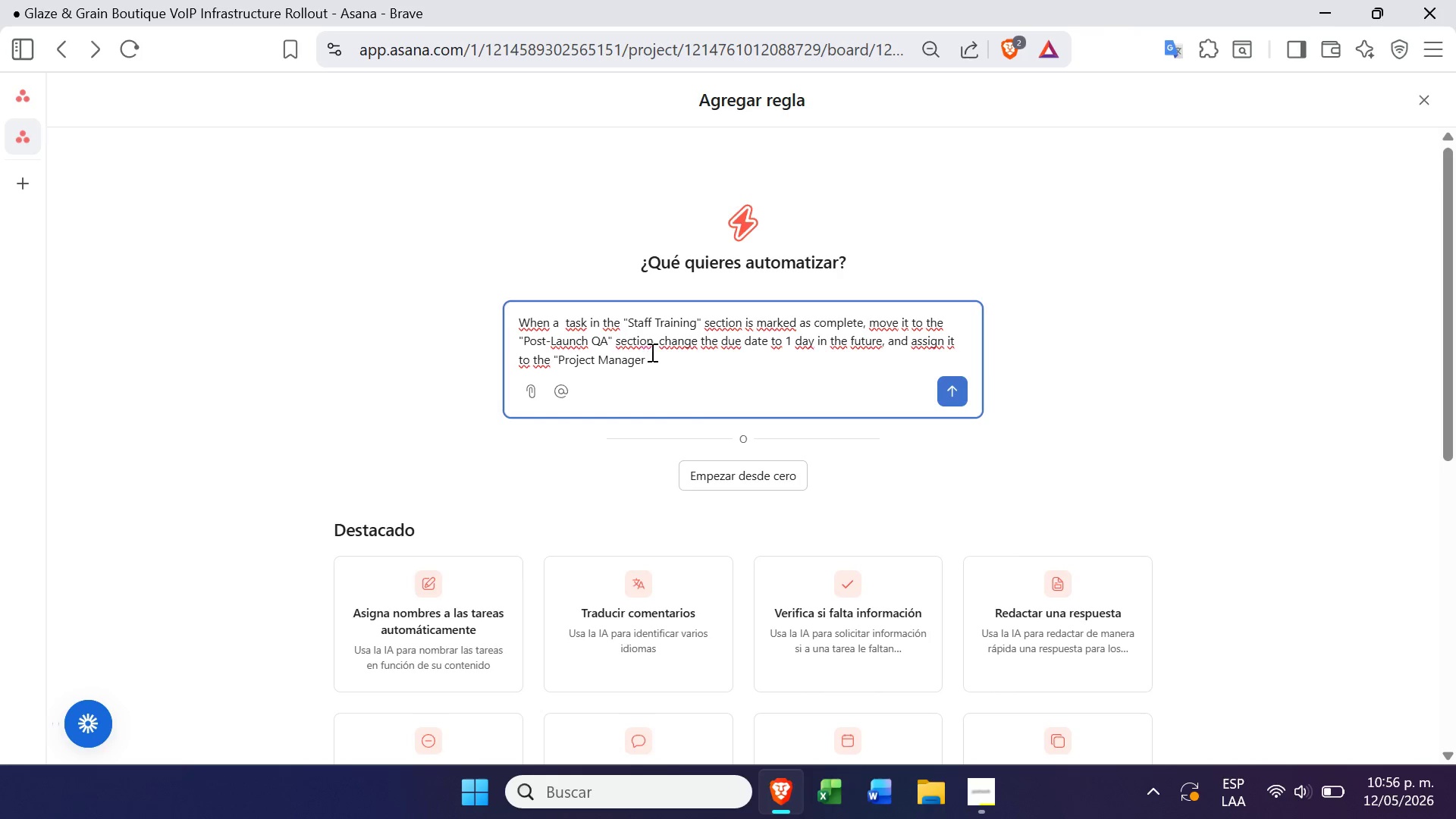 
left_click([648, 353])
 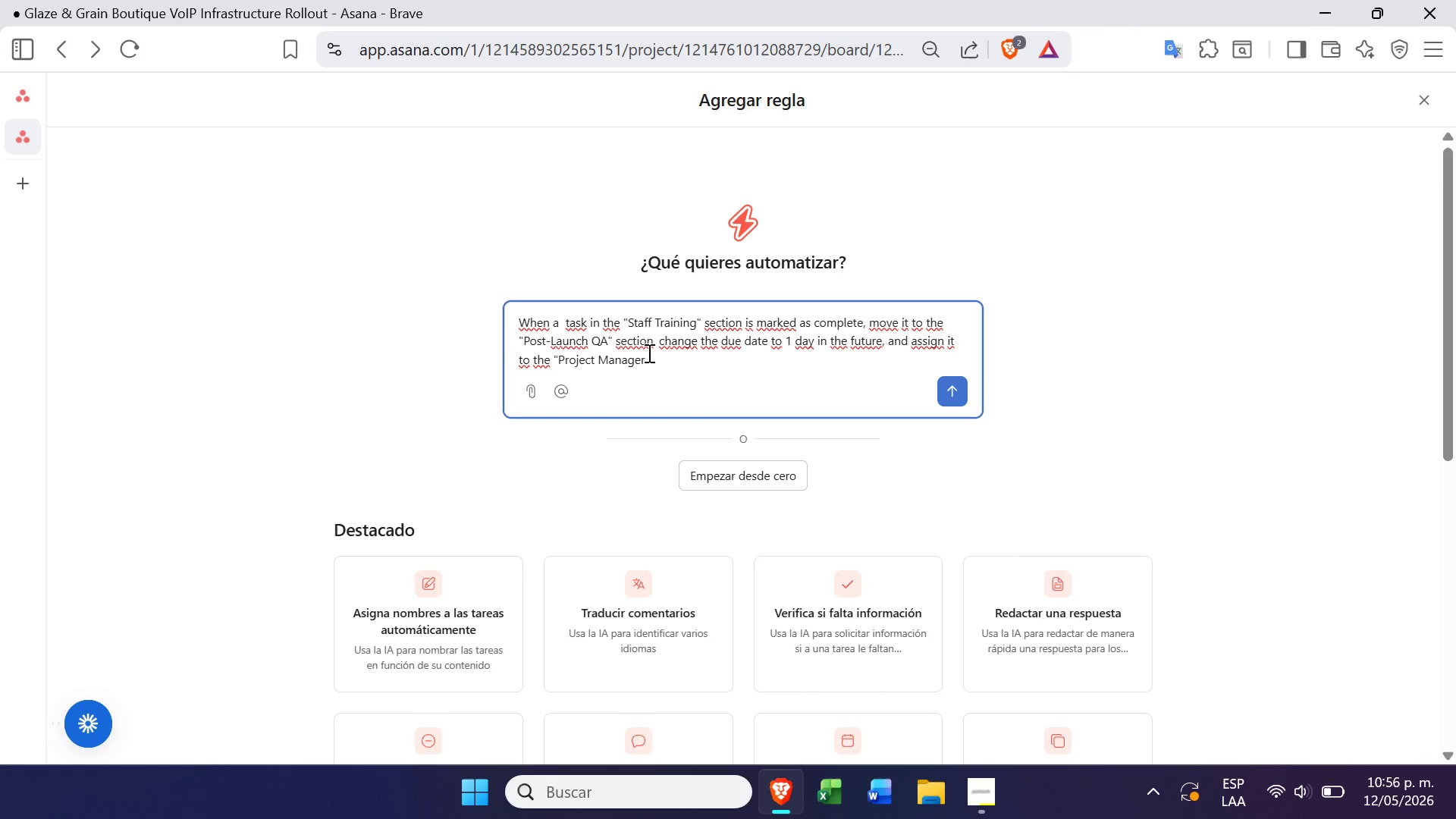 
hold_key(key=Minus, duration=0.33)
 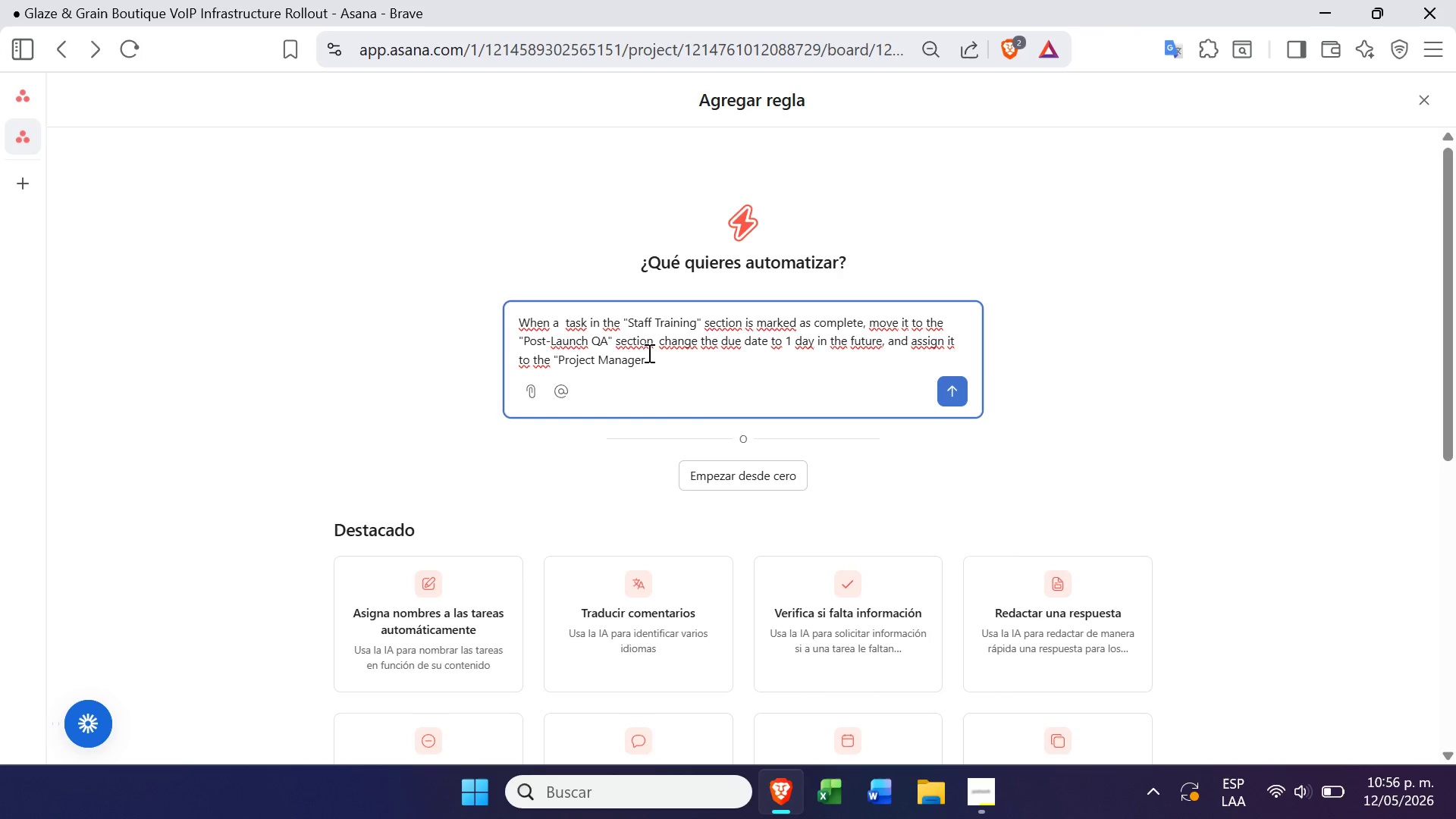 
key(2)
 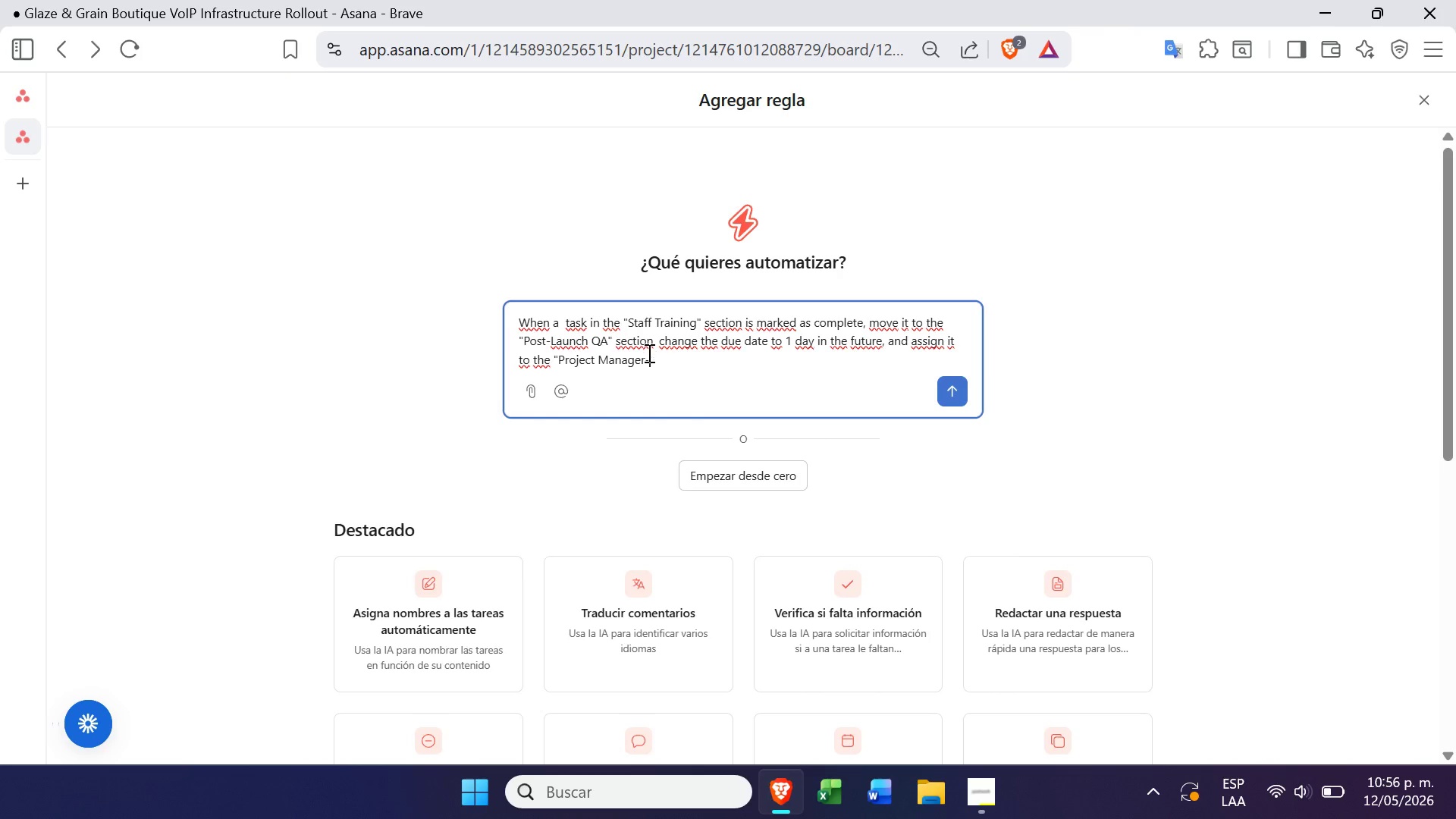 
key(Backspace)
 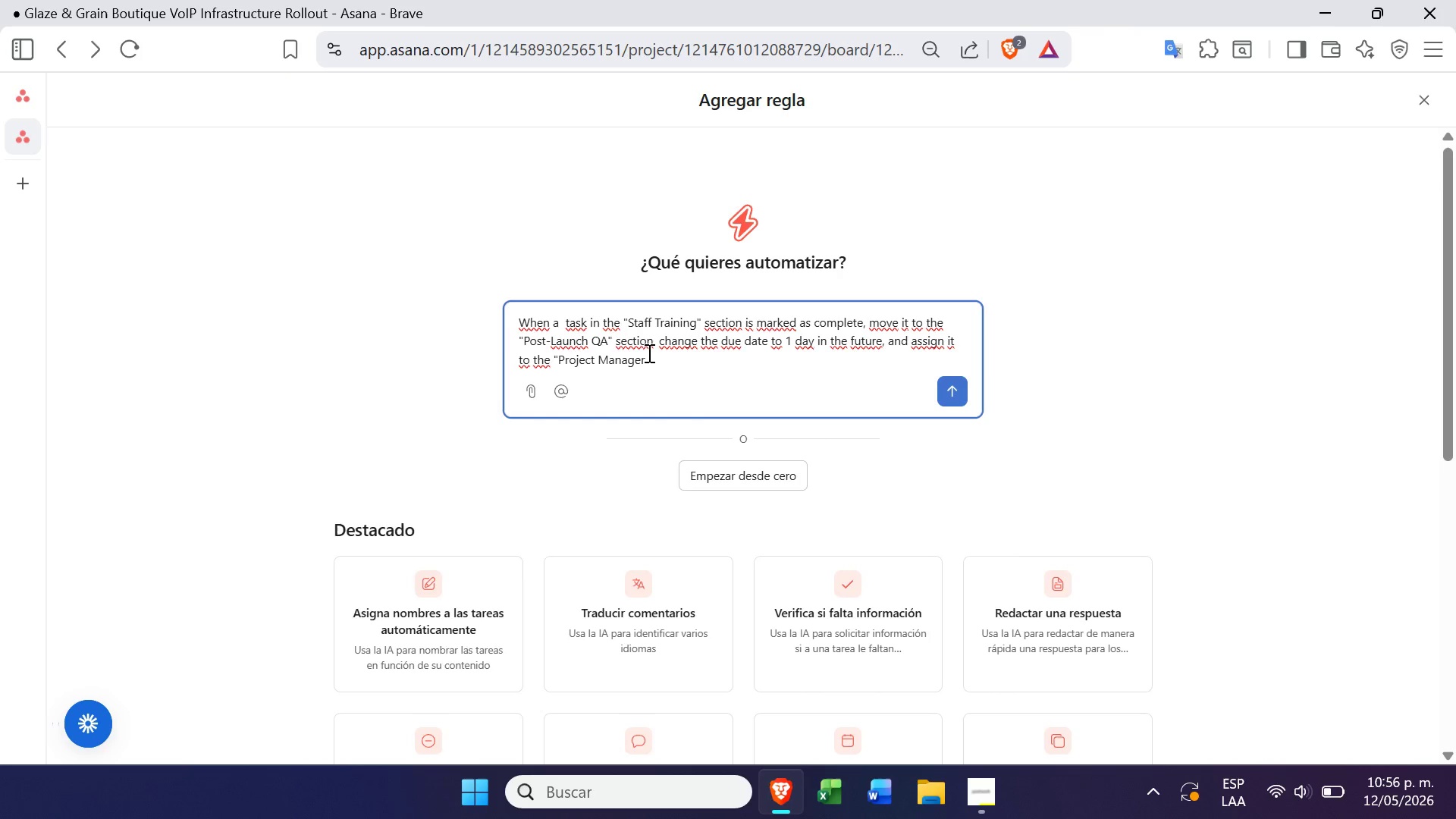 
key(Backspace)